 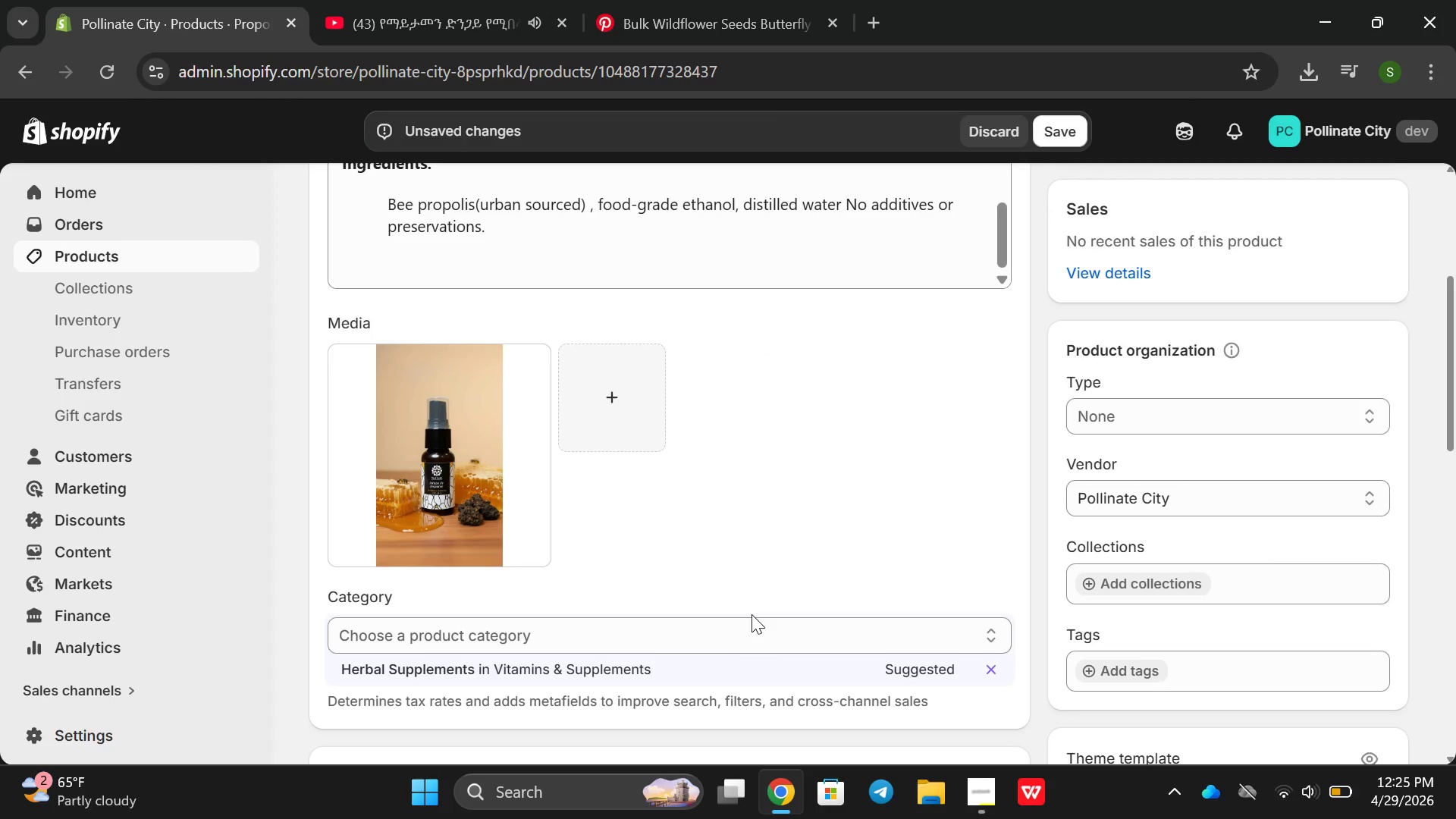 
left_click_drag(start_coordinate=[419, 507], to_coordinate=[423, 506])
 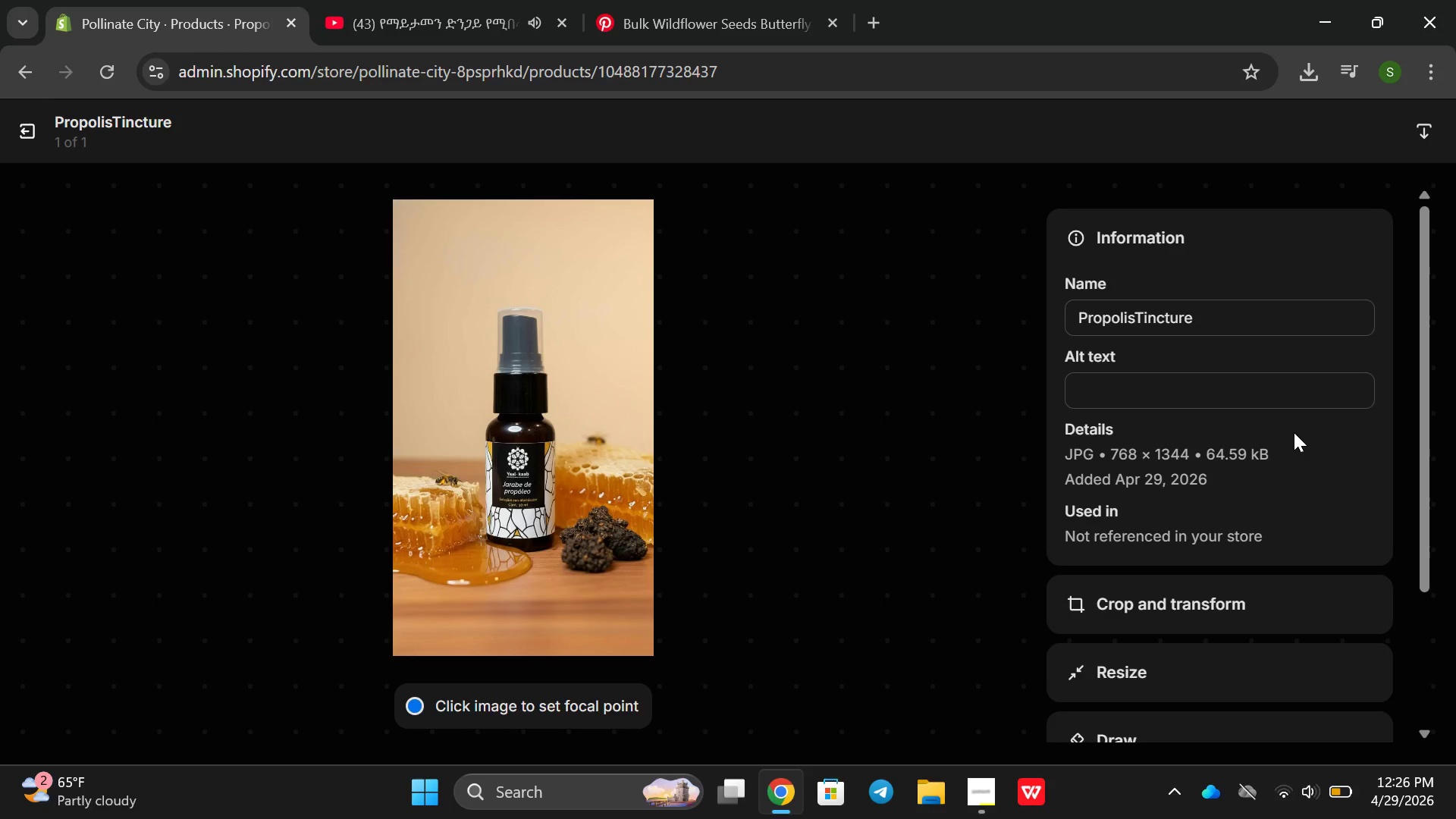 
wait(9.83)
 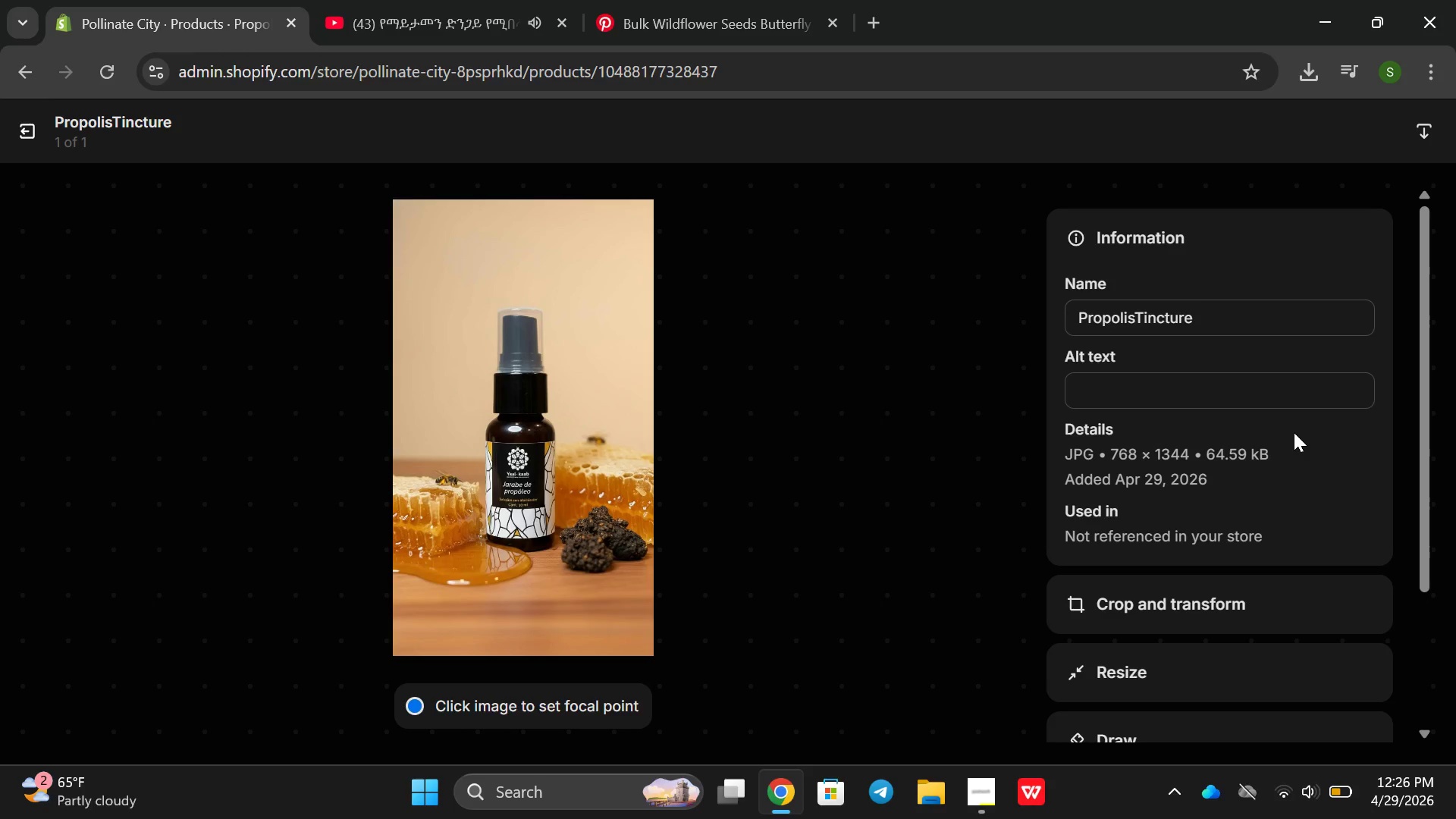 
type(Glas )
key(Backspace)
type(s fropper)
key(Backspace)
key(Backspace)
key(Backspace)
type(dropper bottle f)
key(Backspace)
type(of propolis tincut)
key(Backspace)
key(Backspace)
type(tuere)
key(Backspace)
key(Backspace)
type(re w)
key(Backspace)
key(Backspace)
key(Backspace)
key(Backspace)
key(Backspace)
type(re with darl am)
key(Backspace)
key(Backspace)
key(Backspace)
key(Backspace)
type(l)
key(Backspace)
type(k amber liquid. Bee peop)
key(Backspace)
key(Backspace)
key(Backspace)
type(roplo)
key(Backspace)
key(Backspace)
type(olis spur)
key(Backspace)
key(Backspace)
key(Backspace)
type(ourse c)
key(Backspace)
key(Backspace)
key(Backspace)
key(Backspace)
type(ce form)
key(Backspace)
key(Backspace)
key(Backspace)
type(rom urban rooftop hives, Nati)
key(Backspace)
type(ural extracts)
 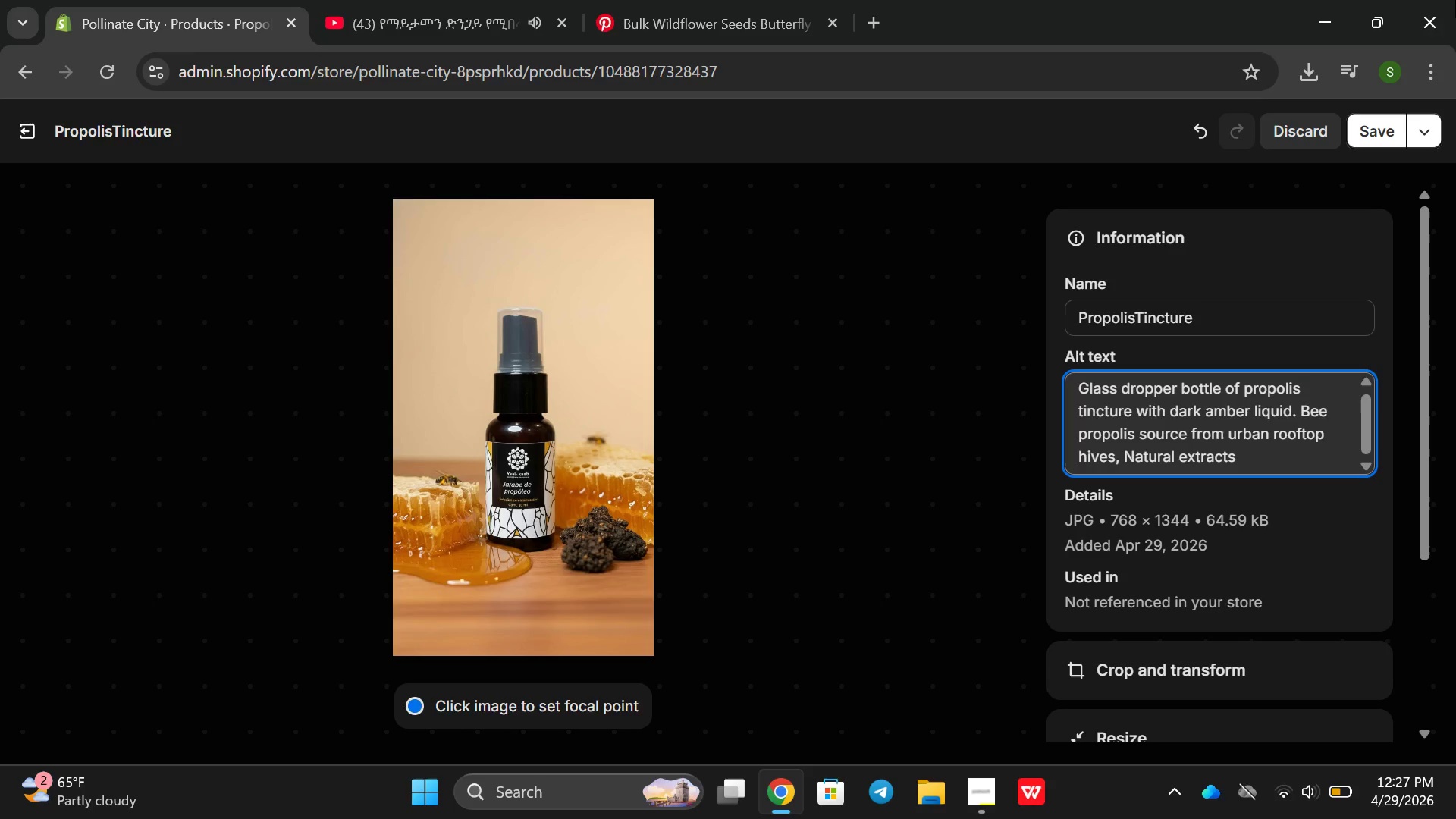 
left_click_drag(start_coordinate=[1373, 134], to_coordinate=[1379, 134])
 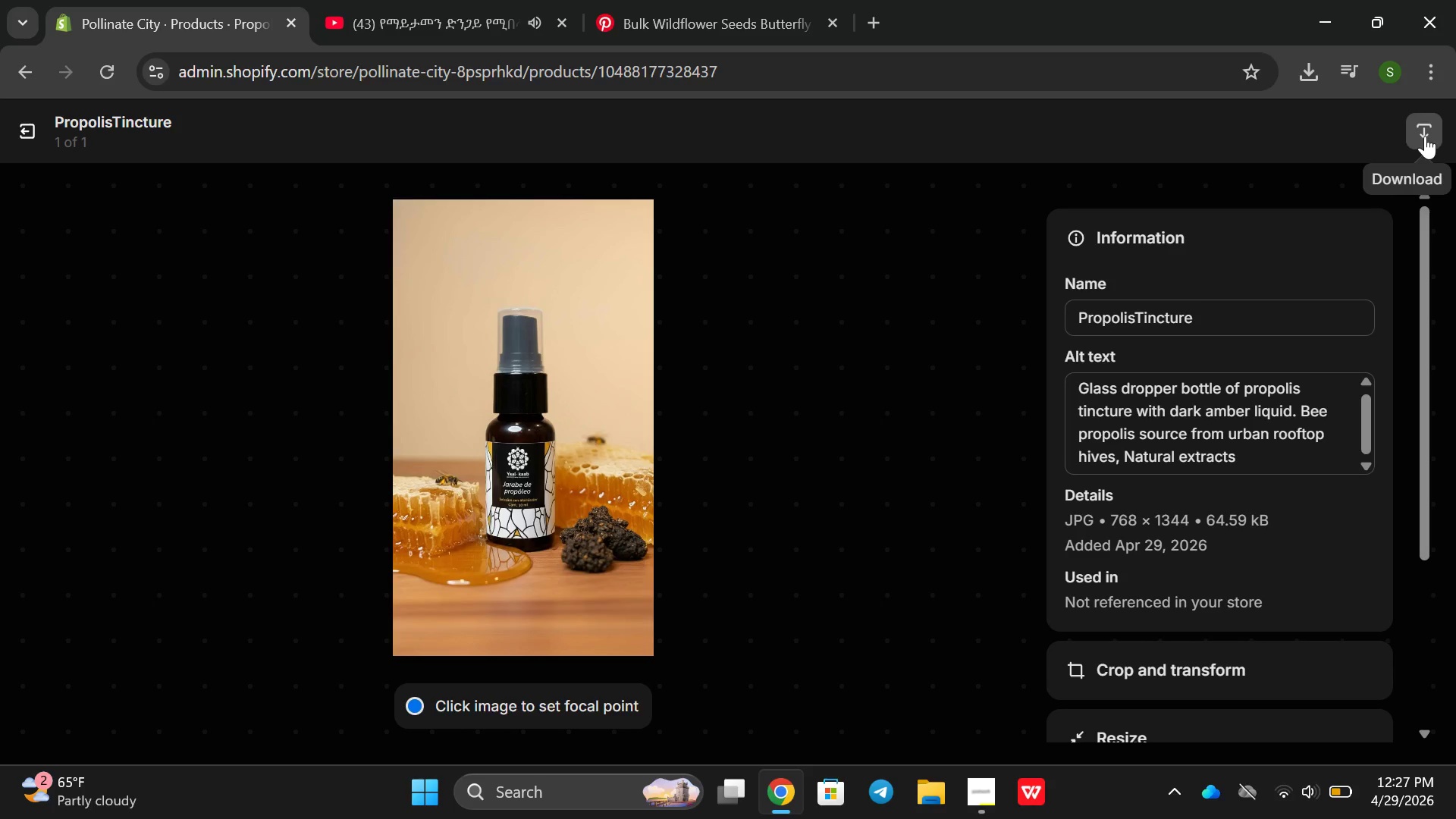 
wait(6.06)
 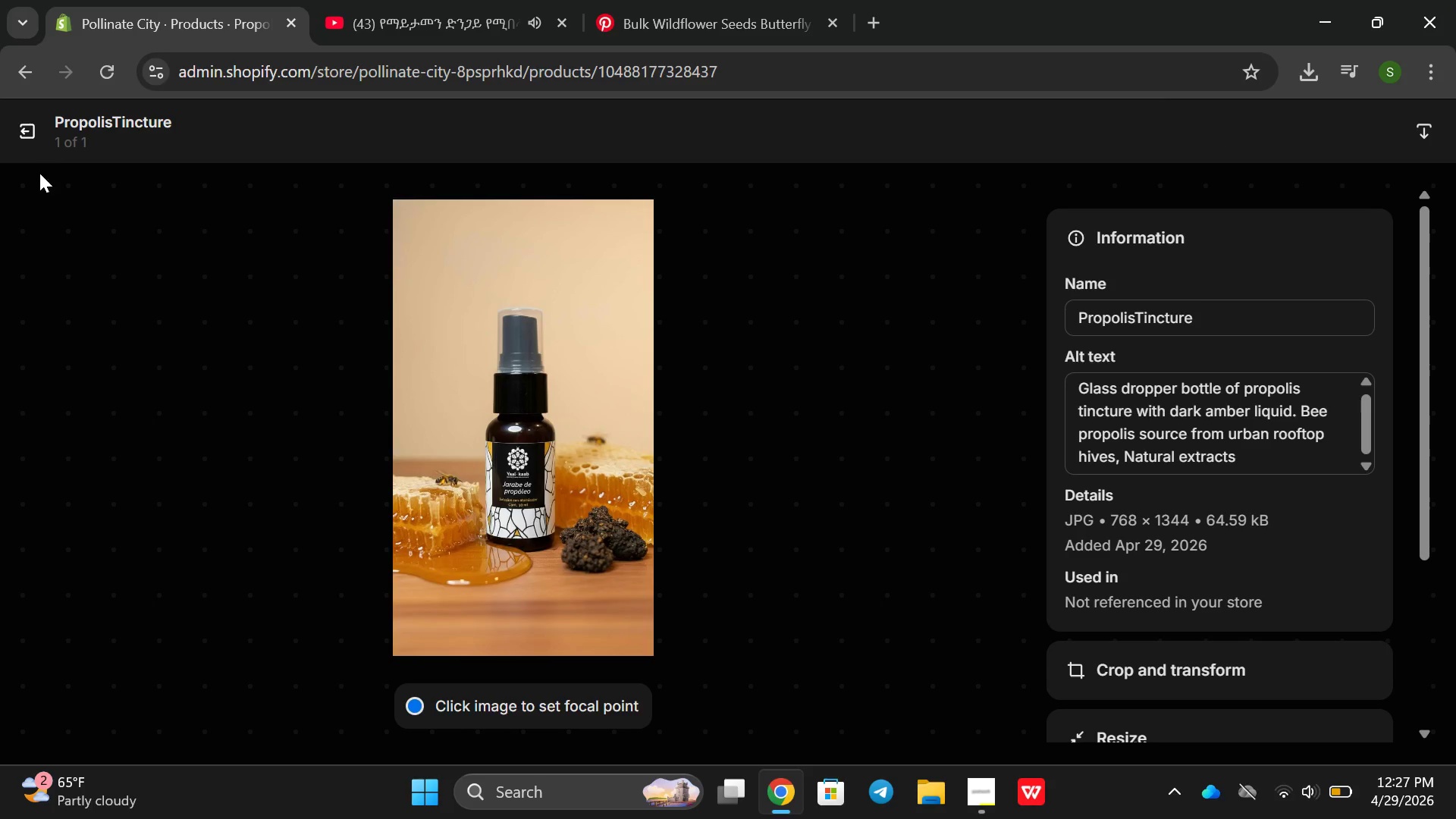 
left_click([34, 131])
 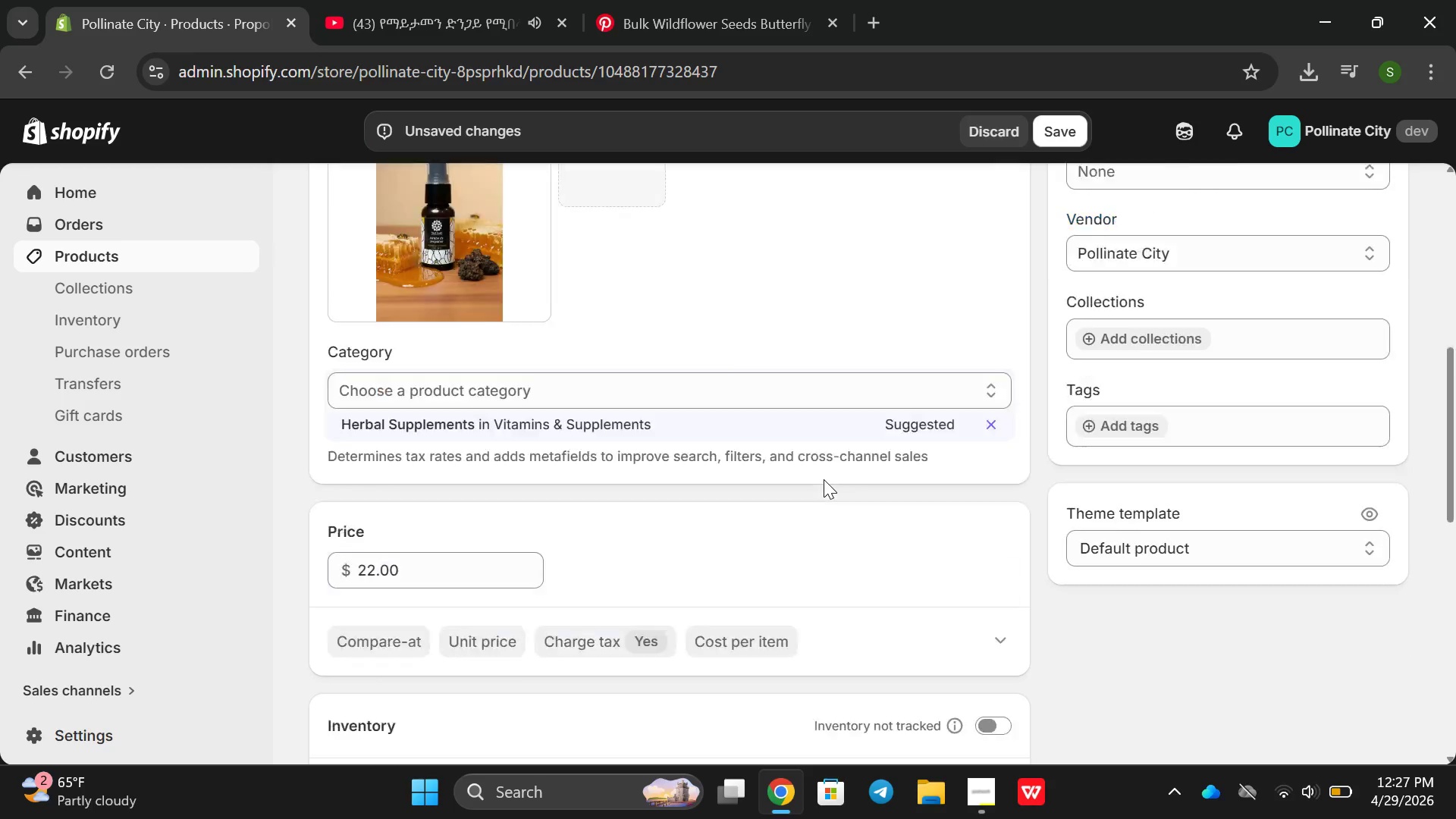 
scroll: coordinate [824, 479], scroll_direction: down, amount: 3.0
 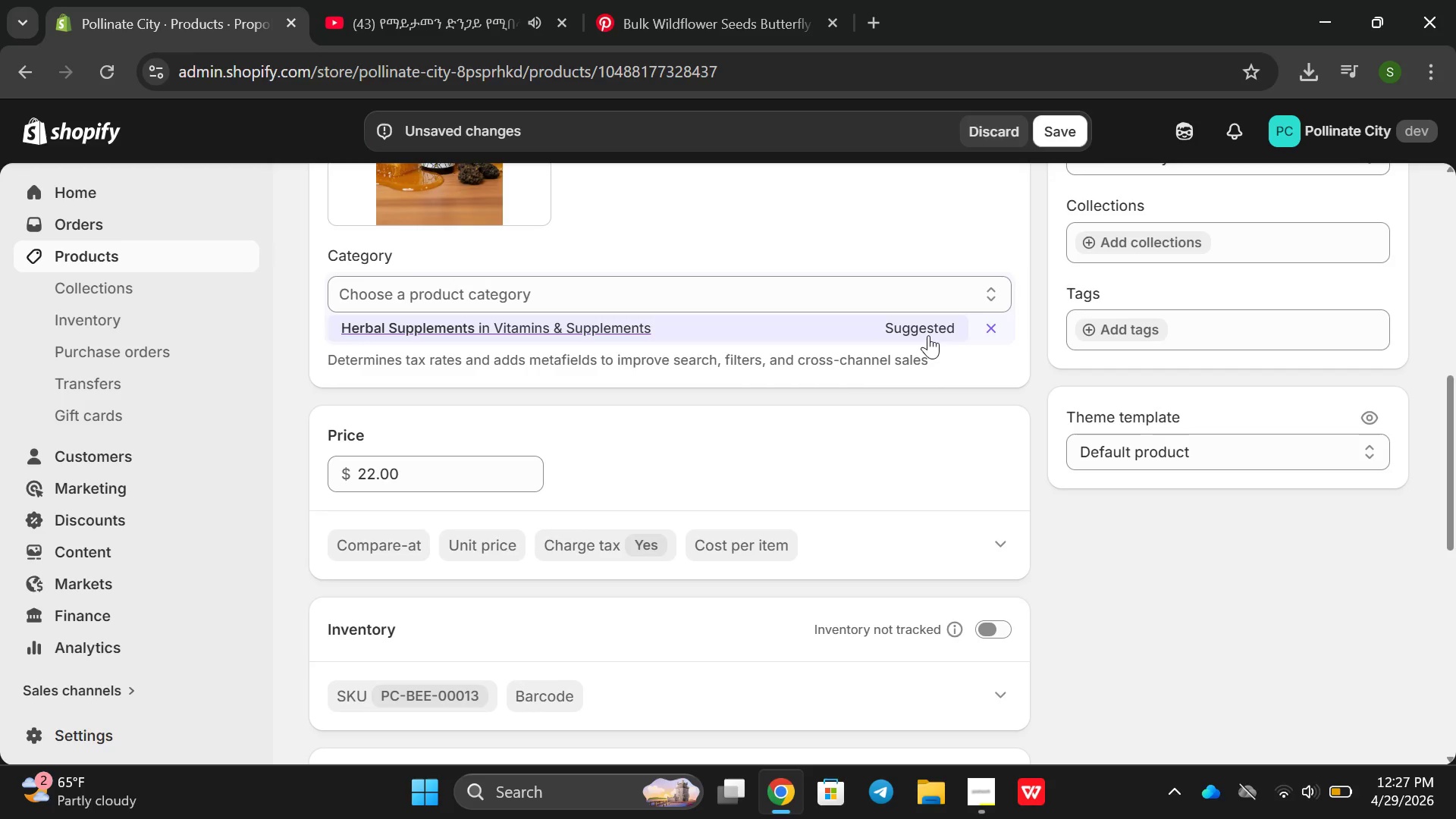 
left_click([928, 335])
 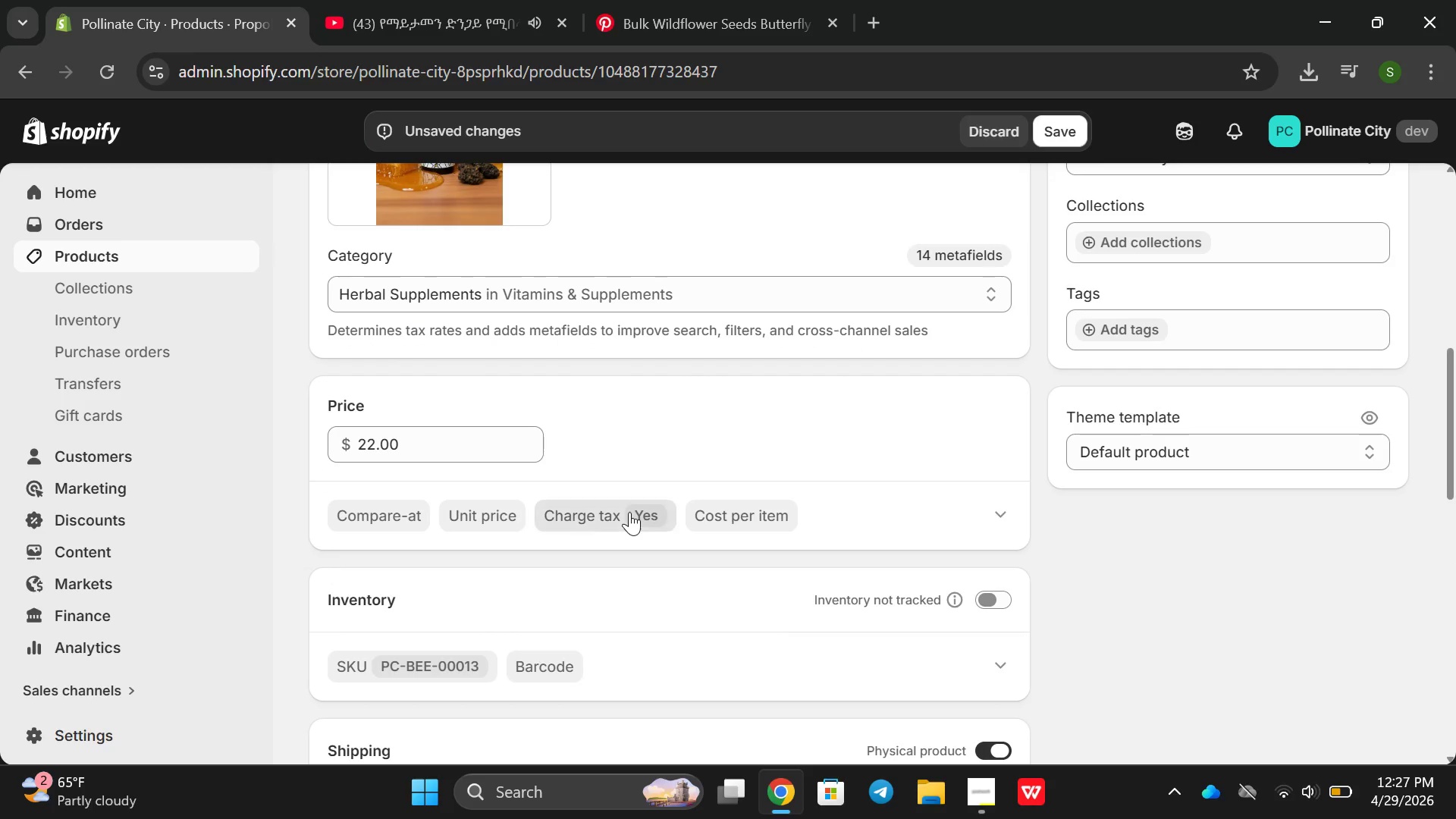 
left_click([629, 512])
 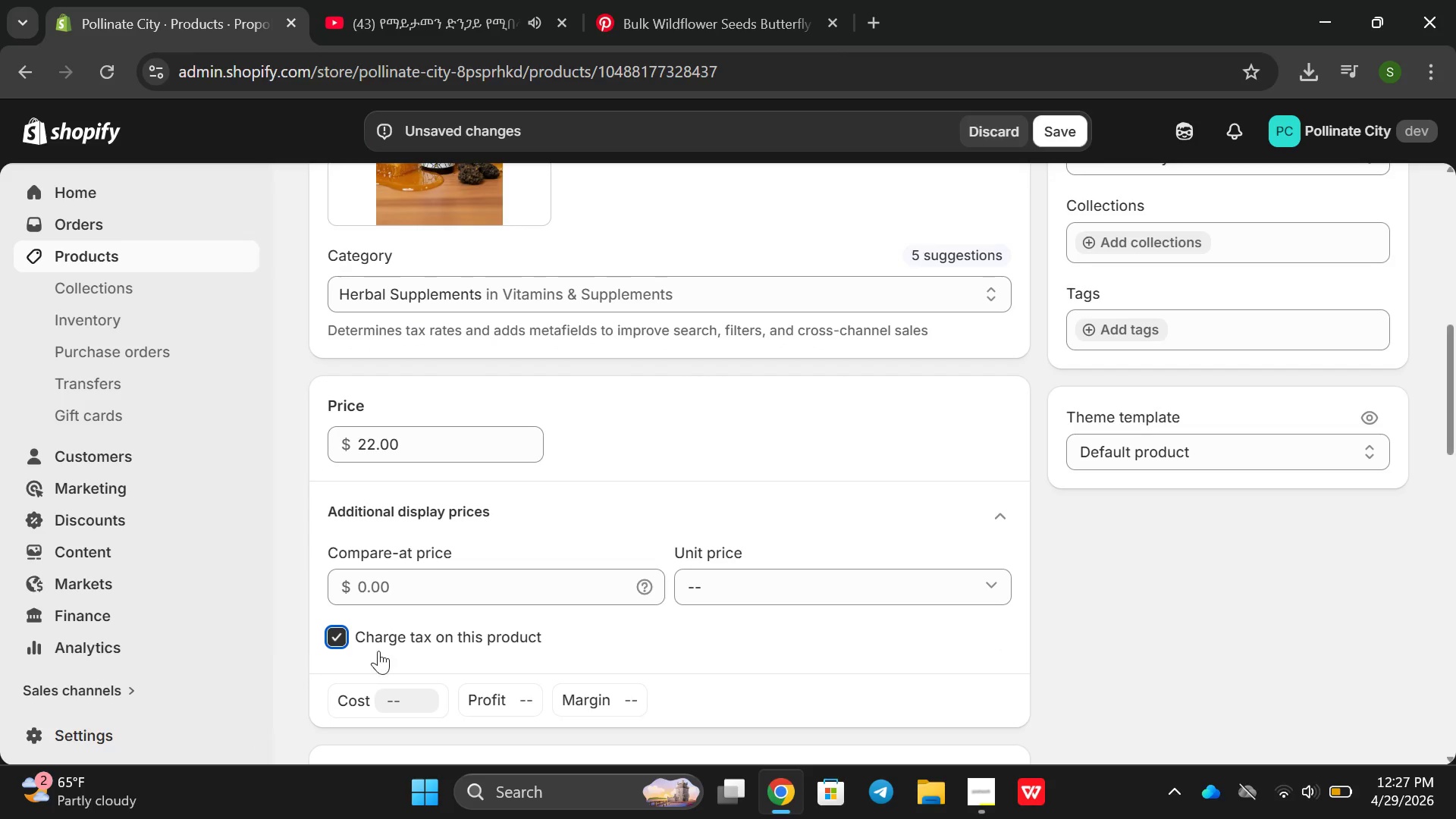 
left_click([315, 637])
 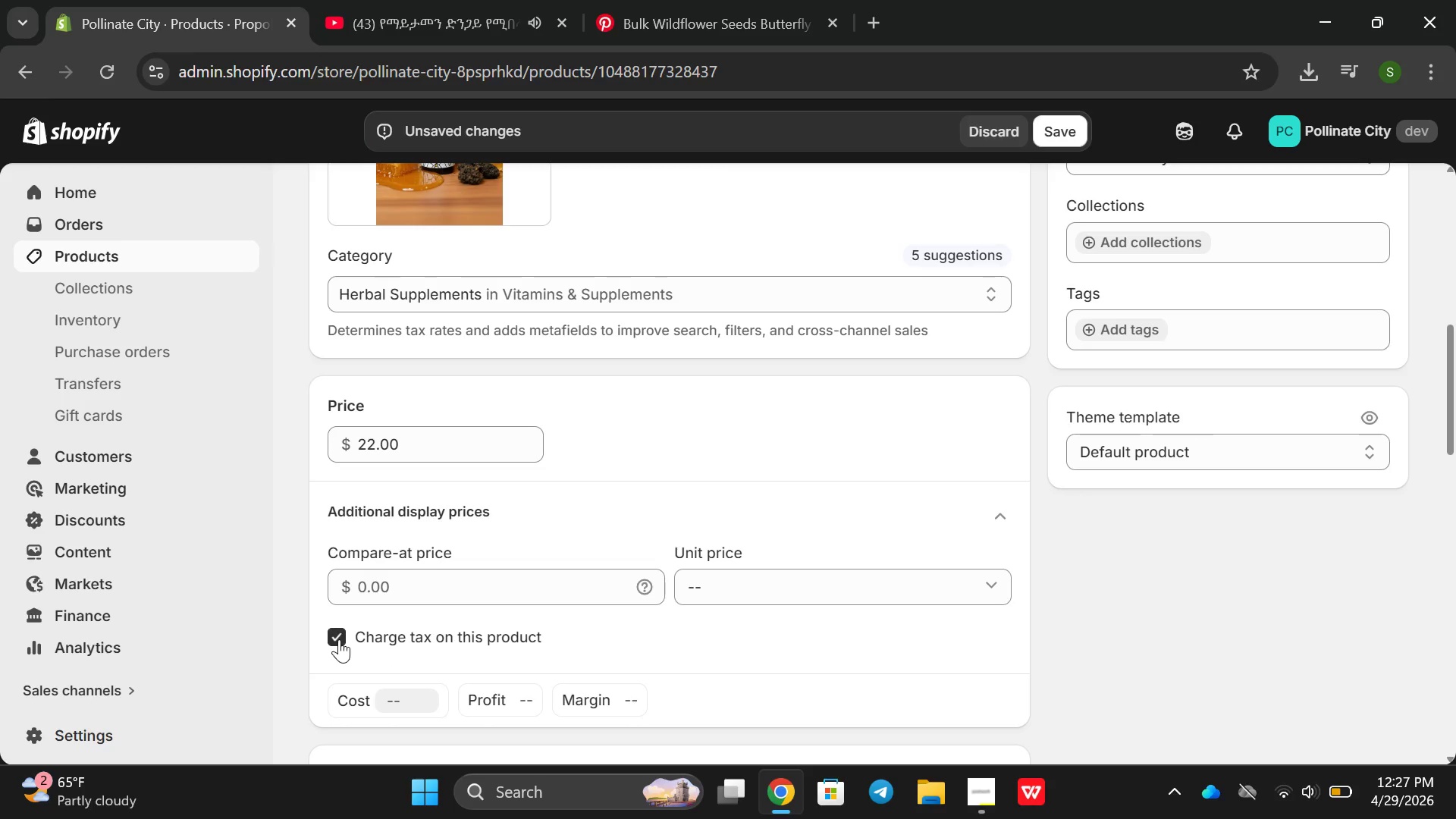 
left_click([339, 639])
 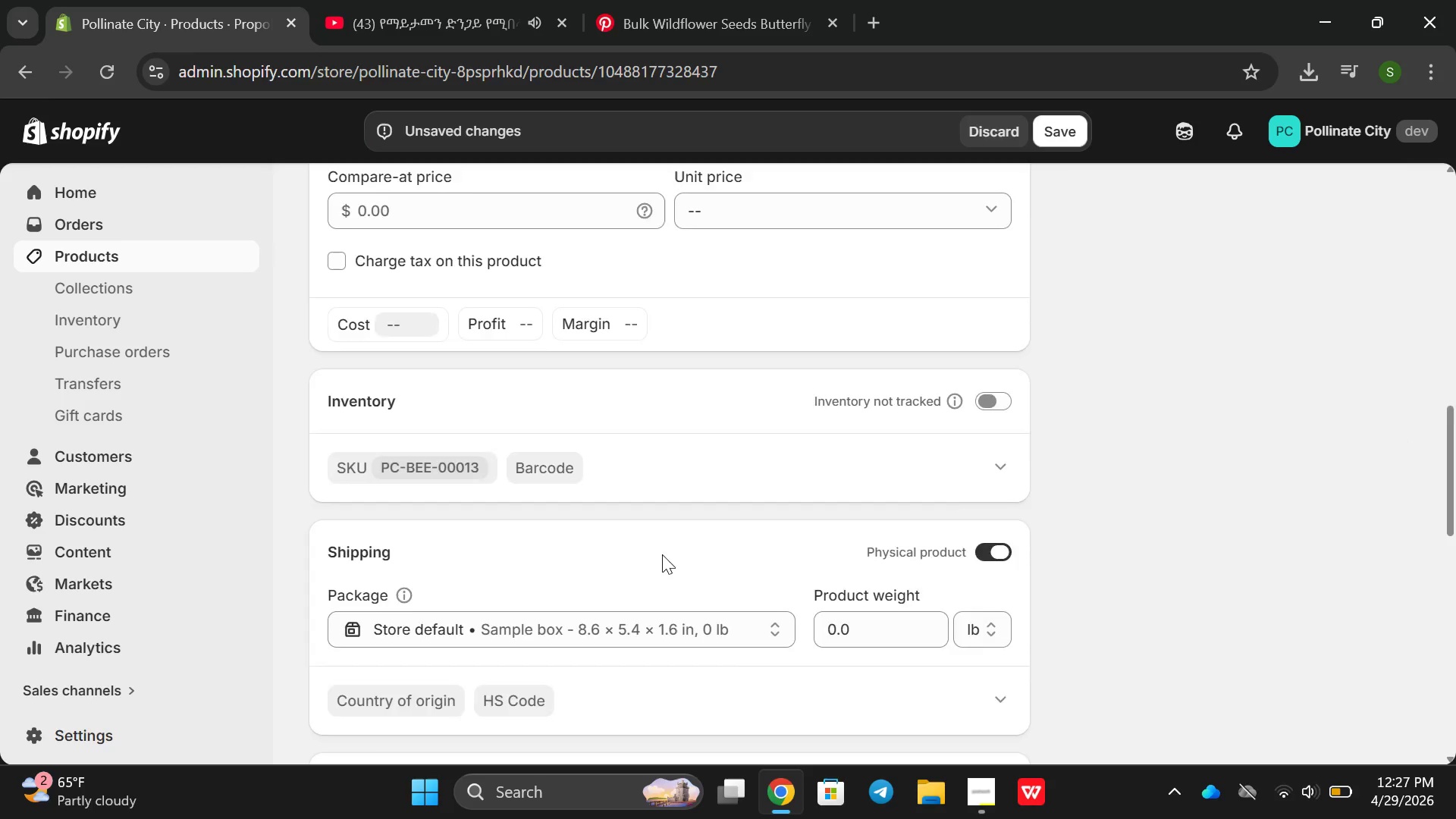 
scroll: coordinate [662, 559], scroll_direction: down, amount: 4.0
 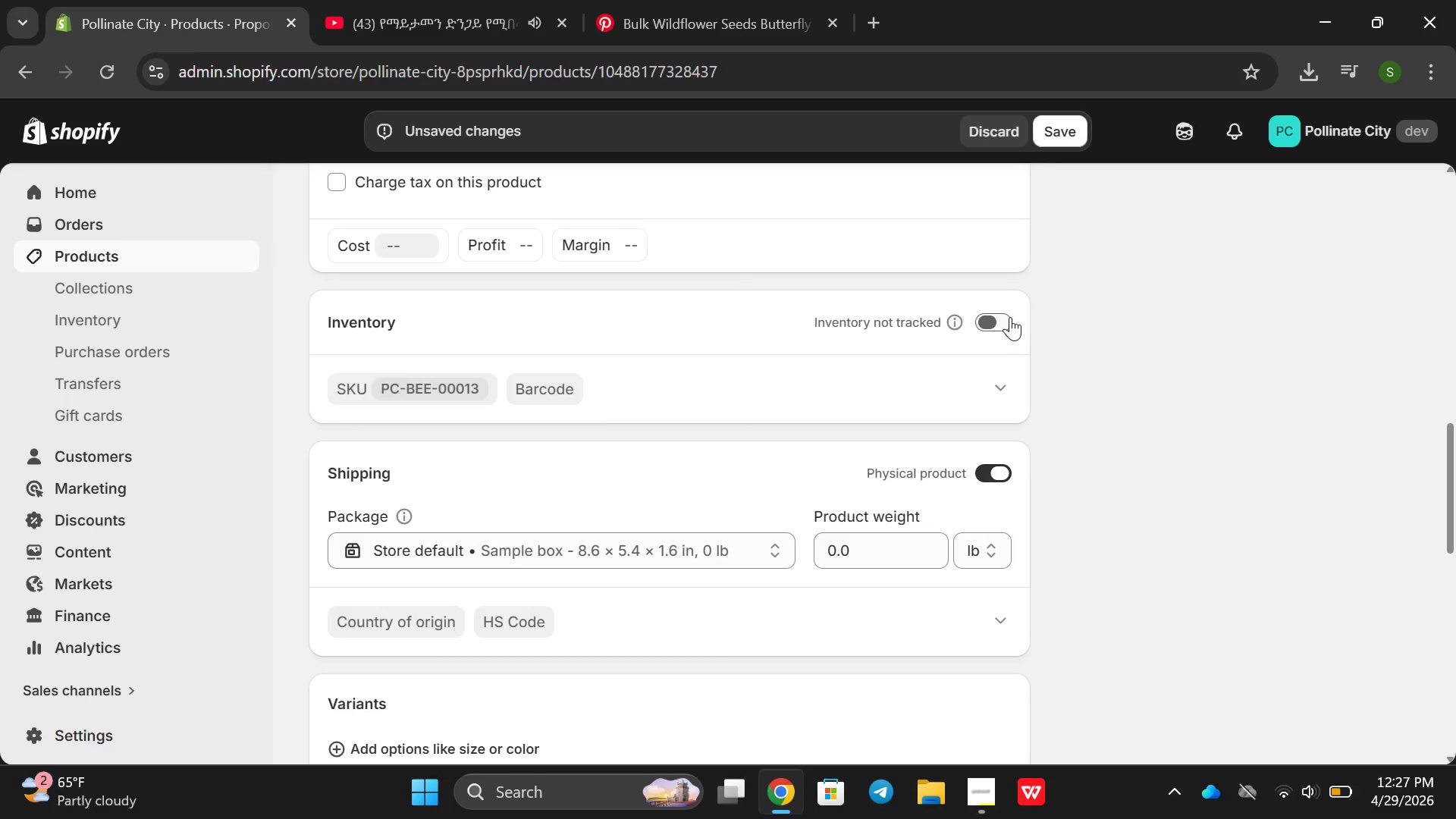 
left_click([1010, 317])
 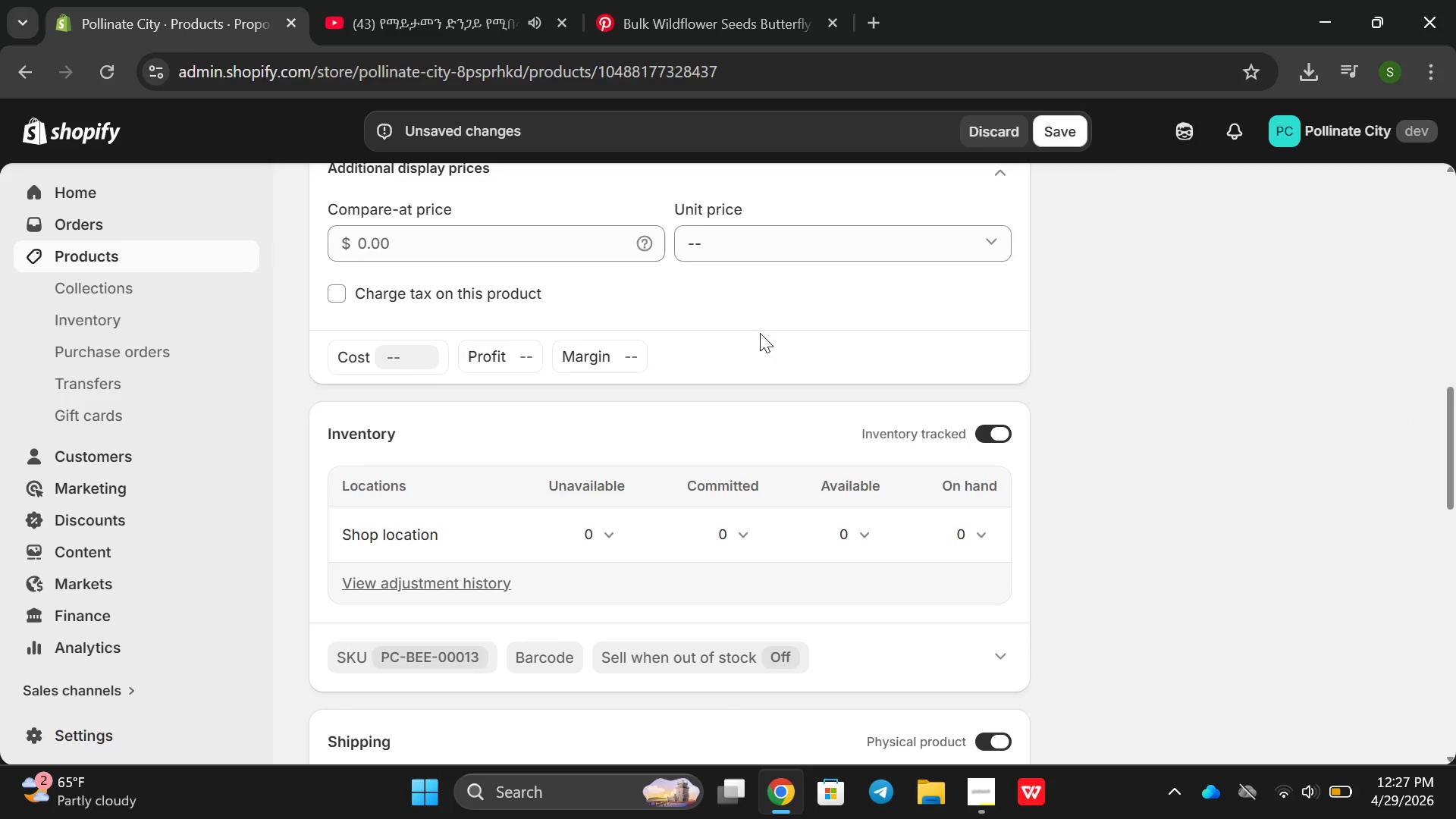 
scroll: coordinate [842, 441], scroll_direction: down, amount: 1.0
 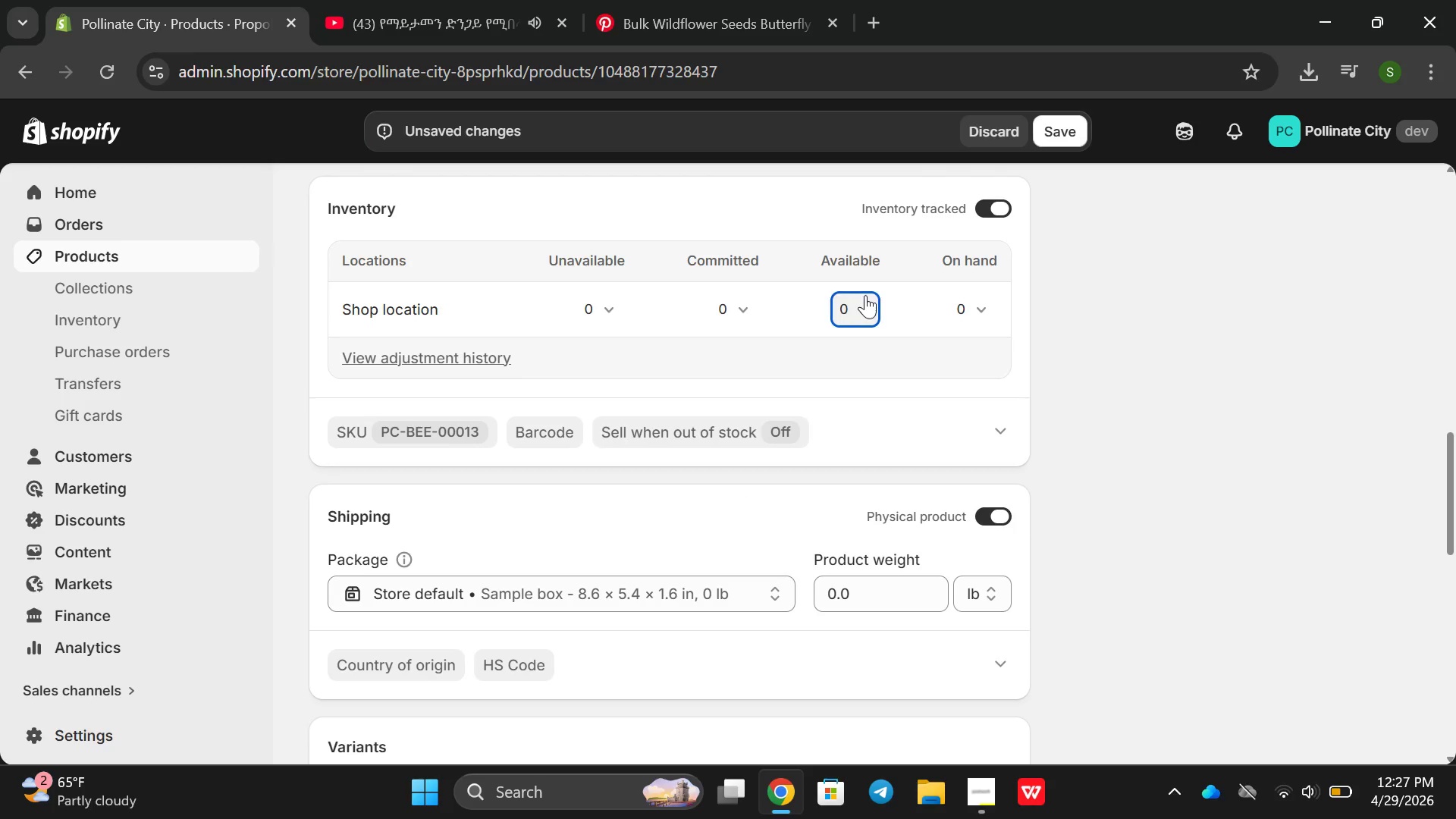 
left_click([865, 295])
 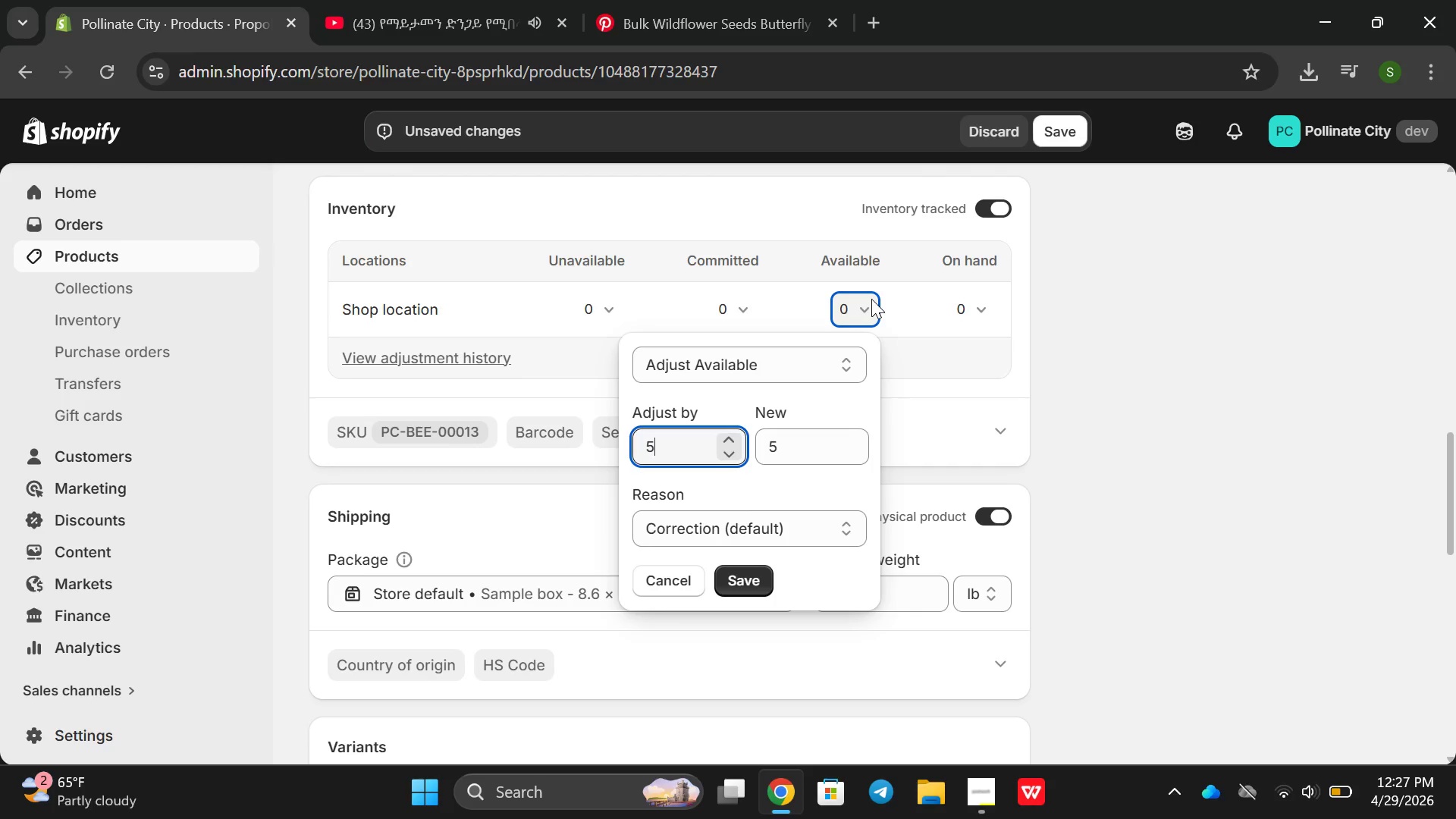 
type(5000)
 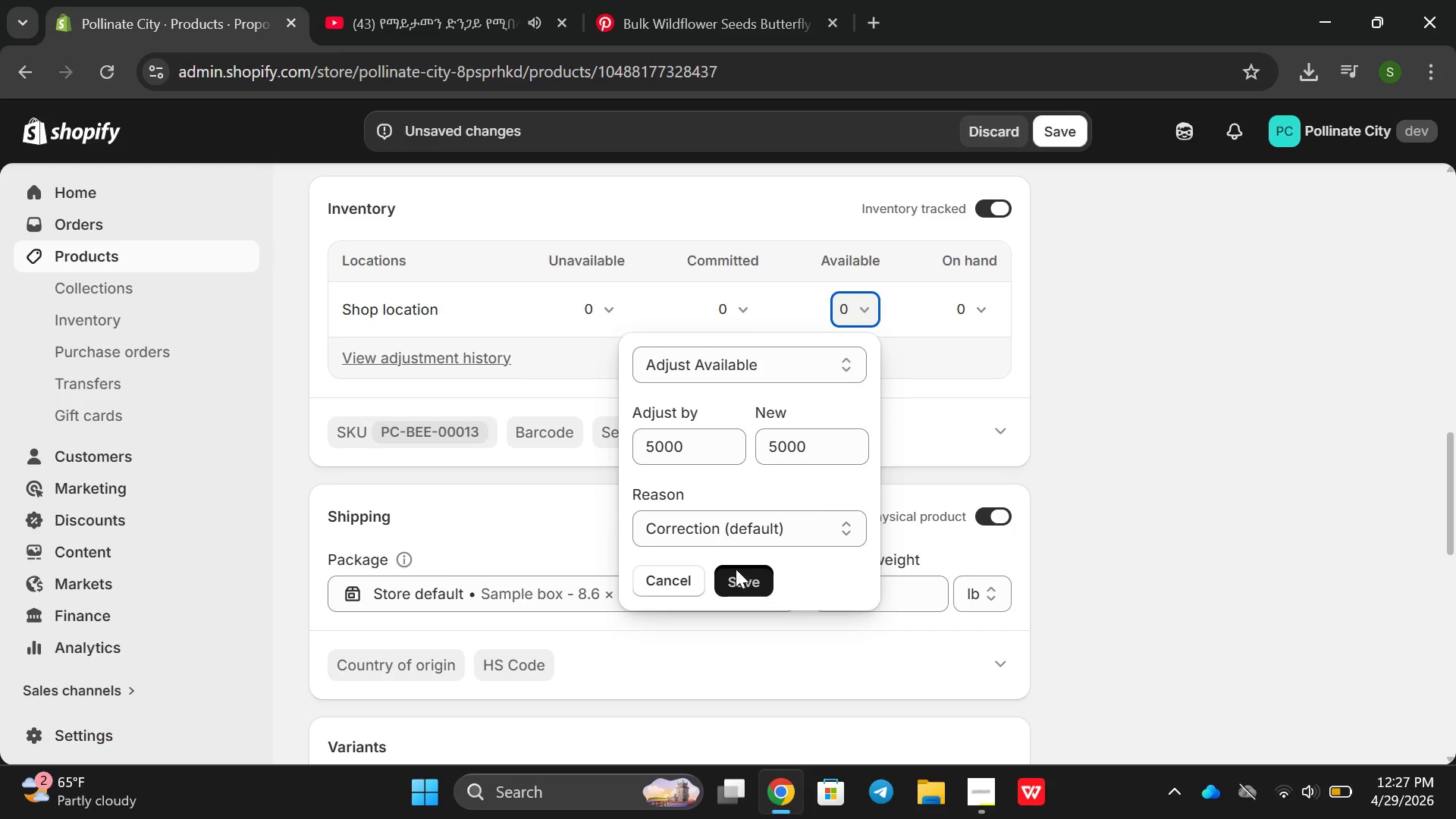 
left_click([736, 570])
 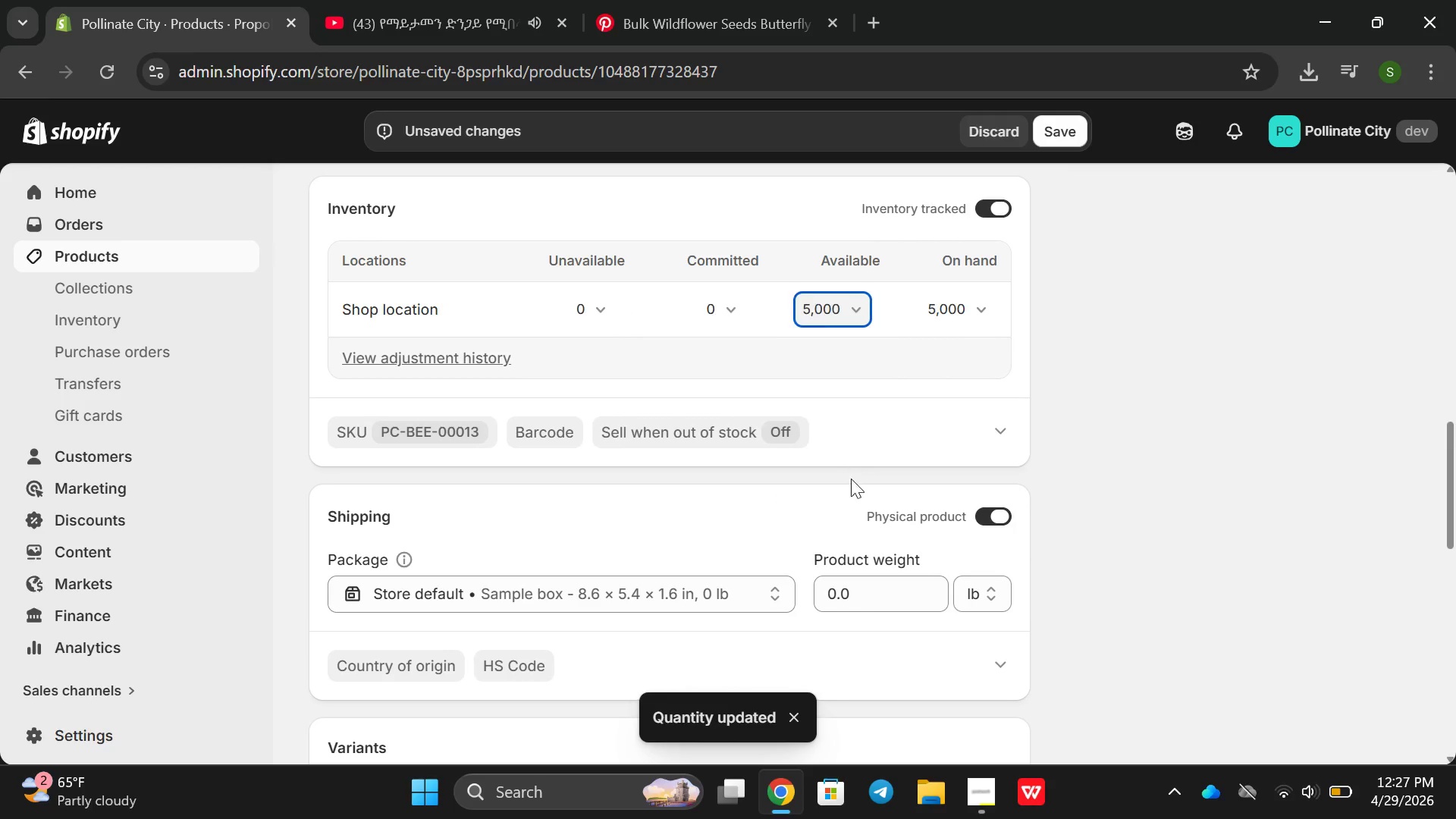 
scroll: coordinate [847, 507], scroll_direction: down, amount: 2.0
 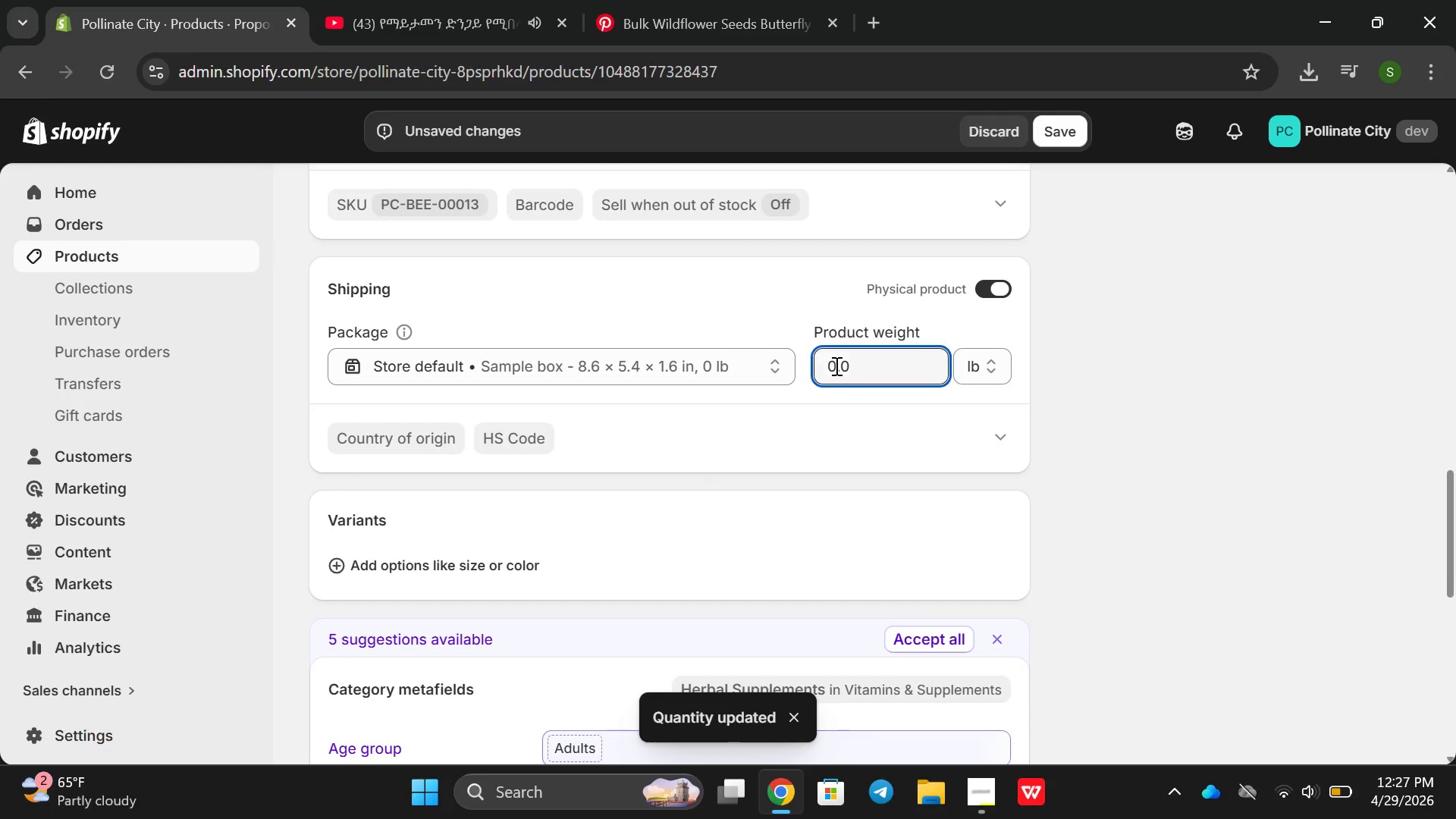 
left_click([835, 366])
 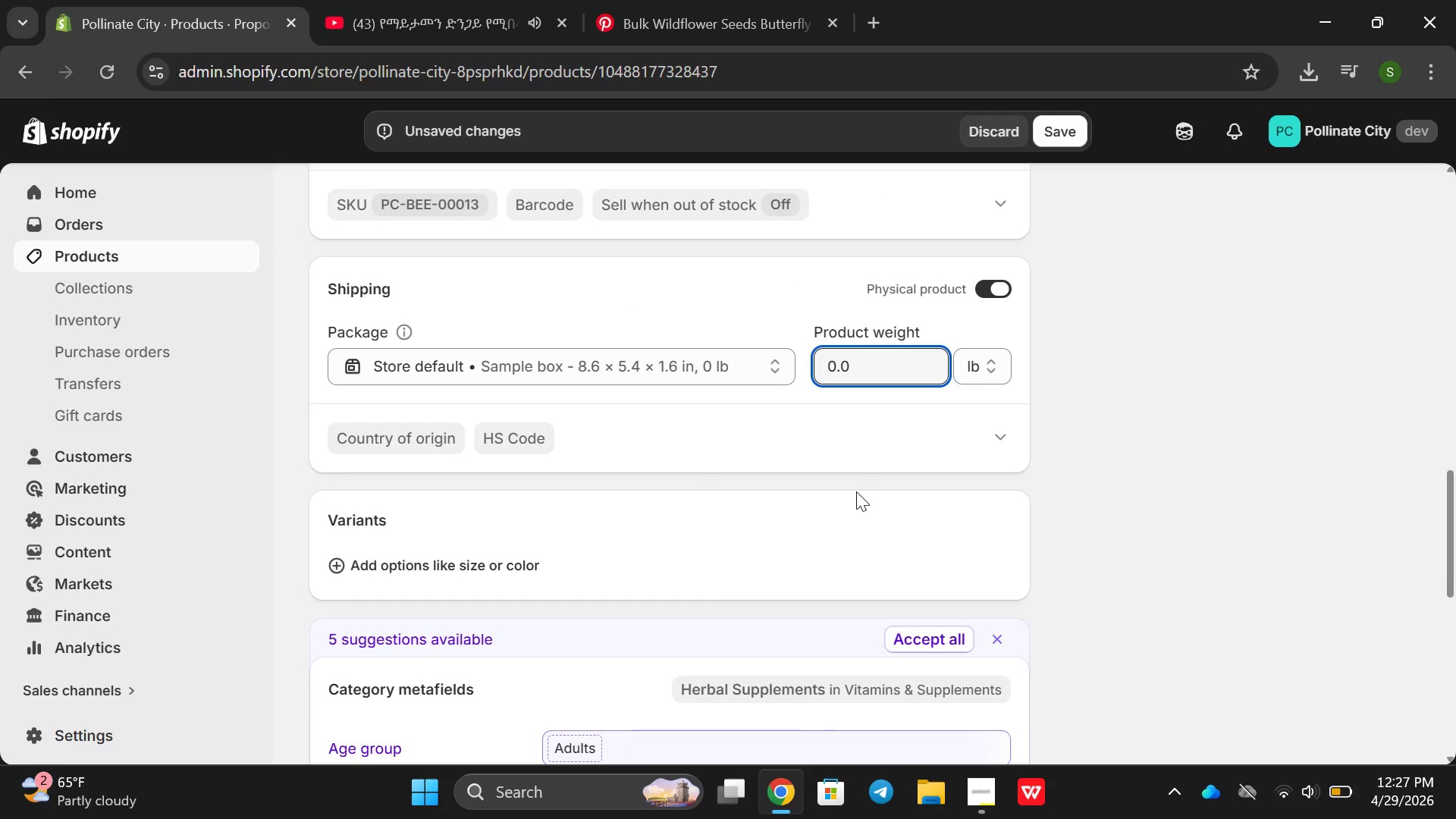 
wait(6.31)
 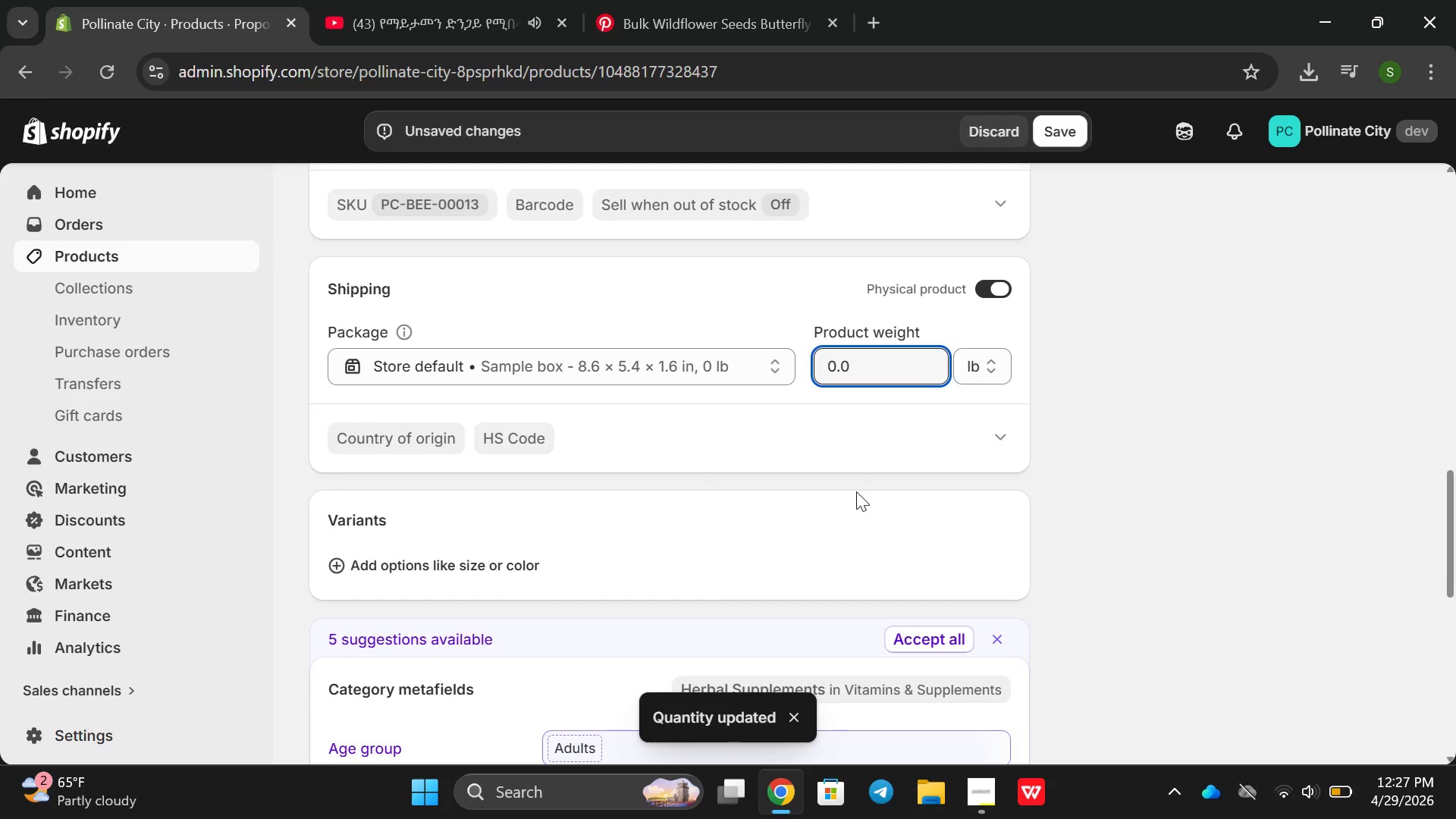 
type(30)
key(Backspace)
key(Backspace)
key(Backspace)
type(30)
 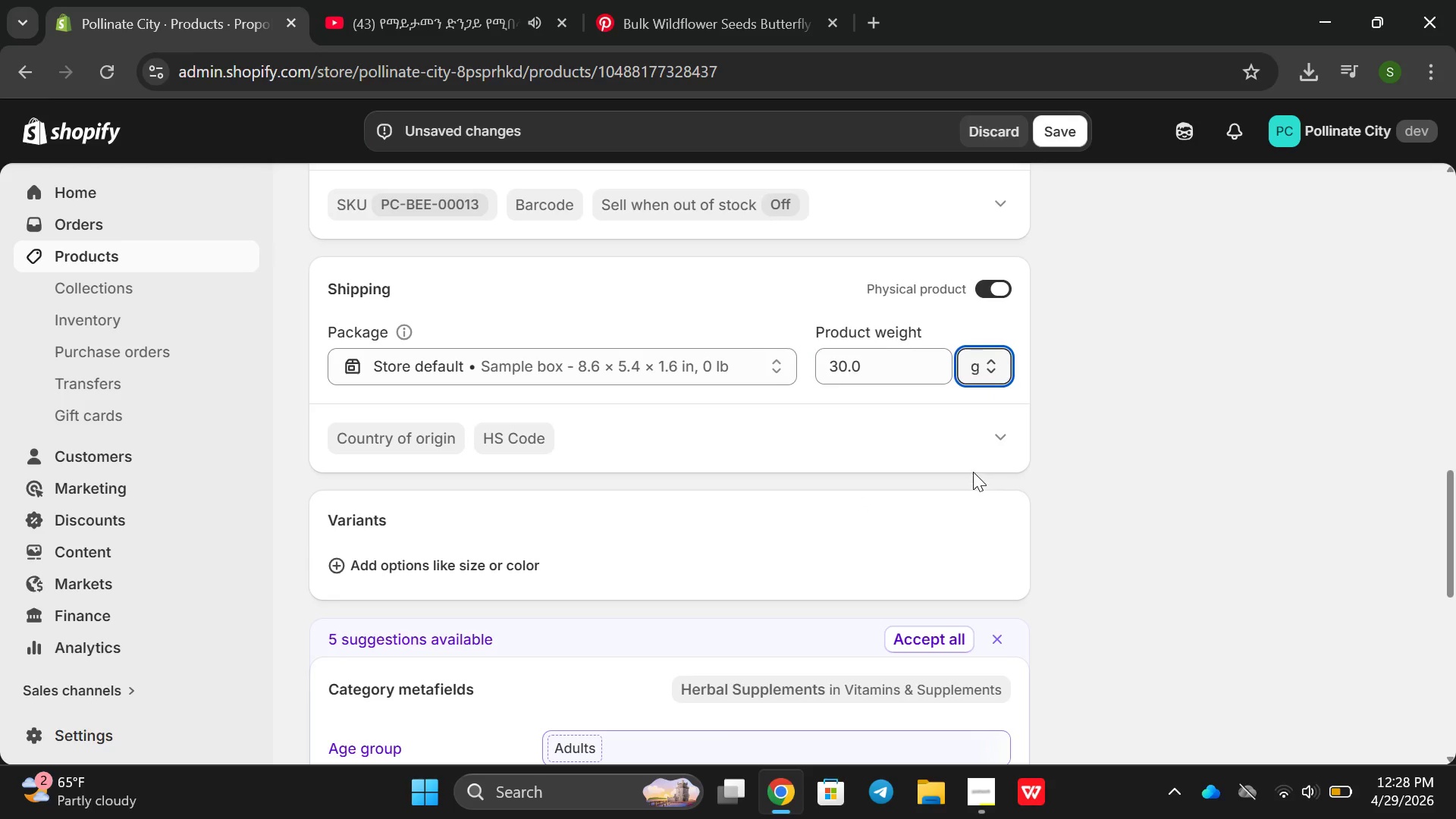 
scroll: coordinate [831, 476], scroll_direction: down, amount: 5.0
 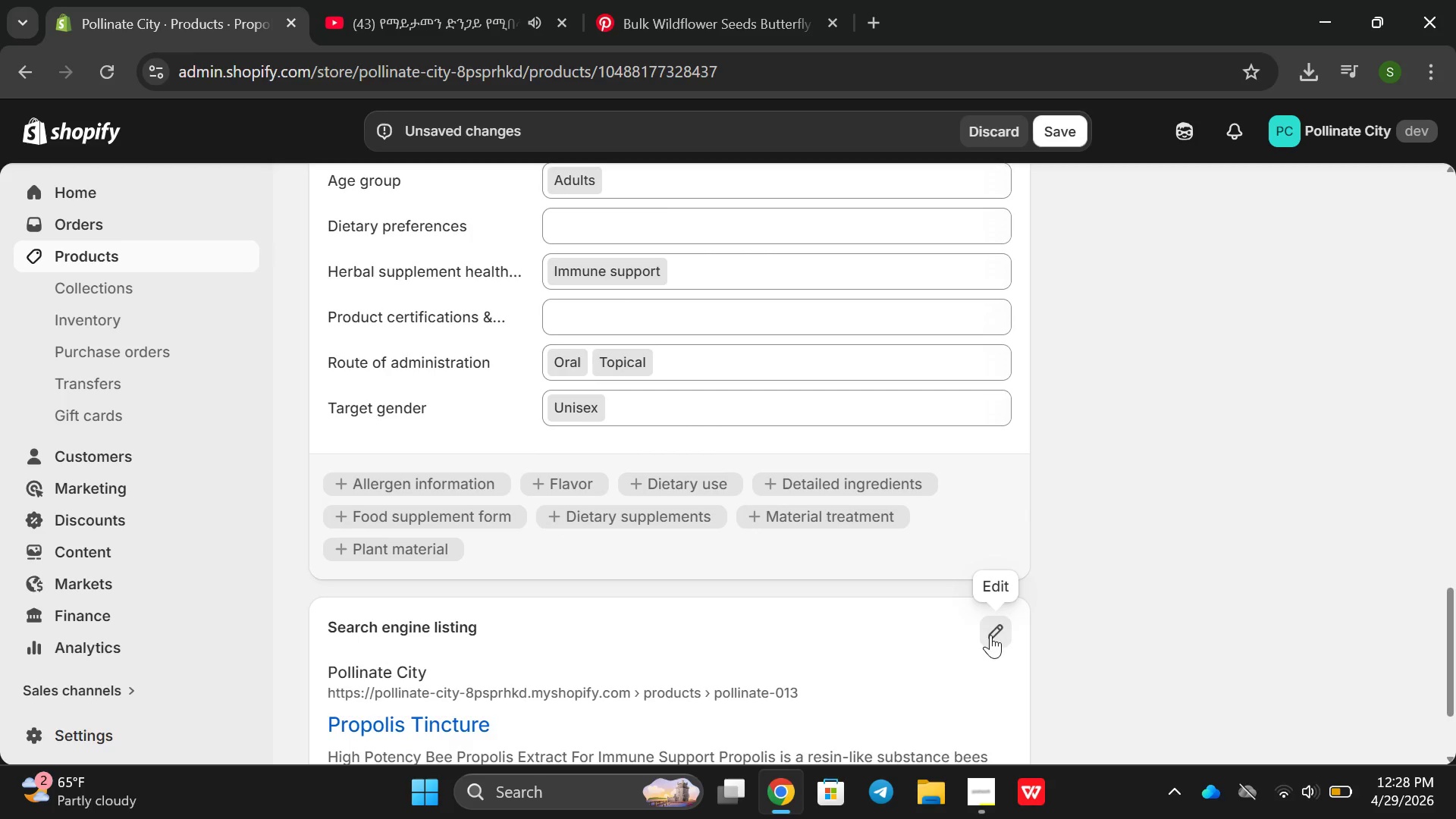 
left_click([990, 635])
 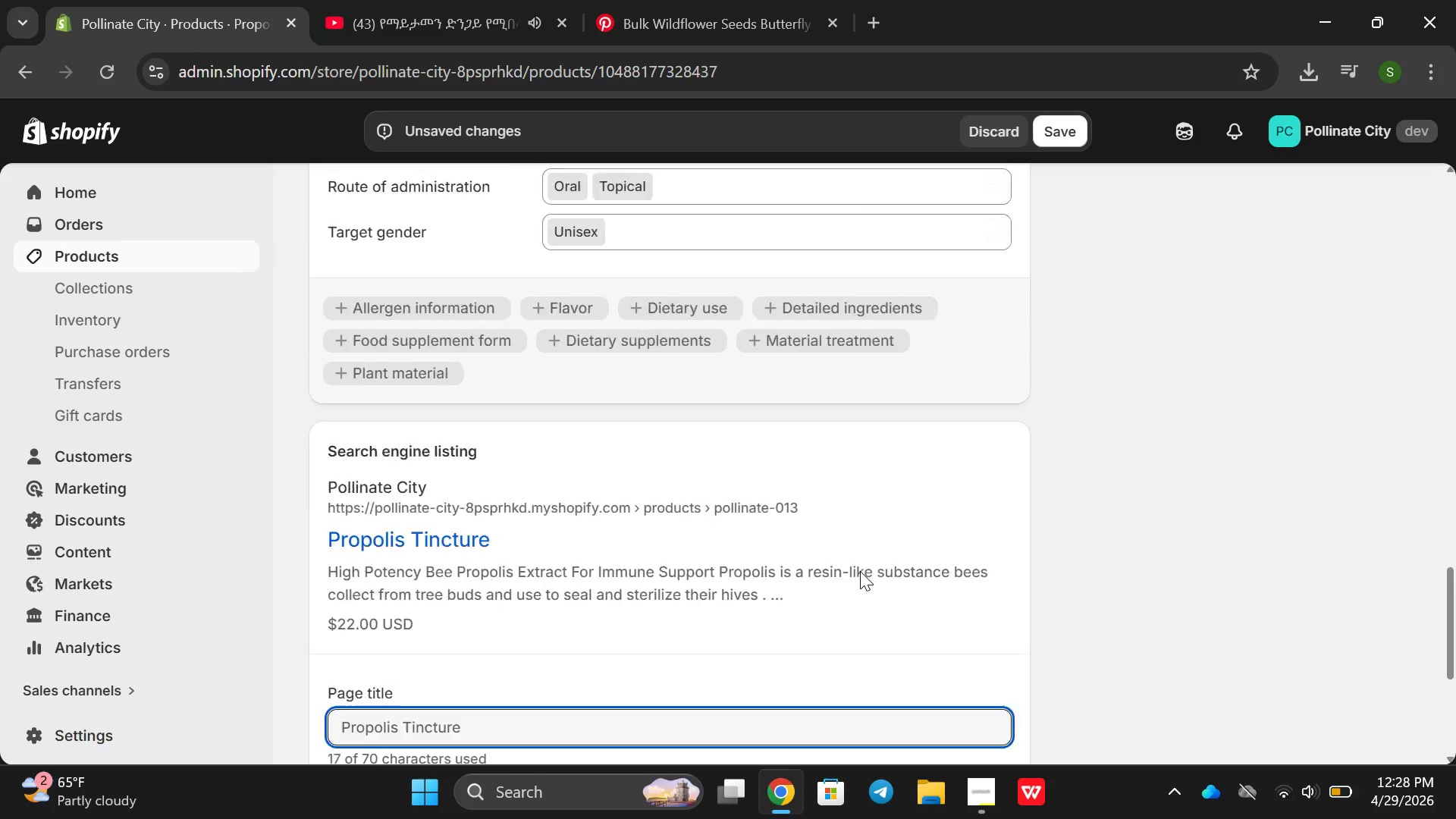 
scroll: coordinate [851, 569], scroll_direction: down, amount: 4.0
 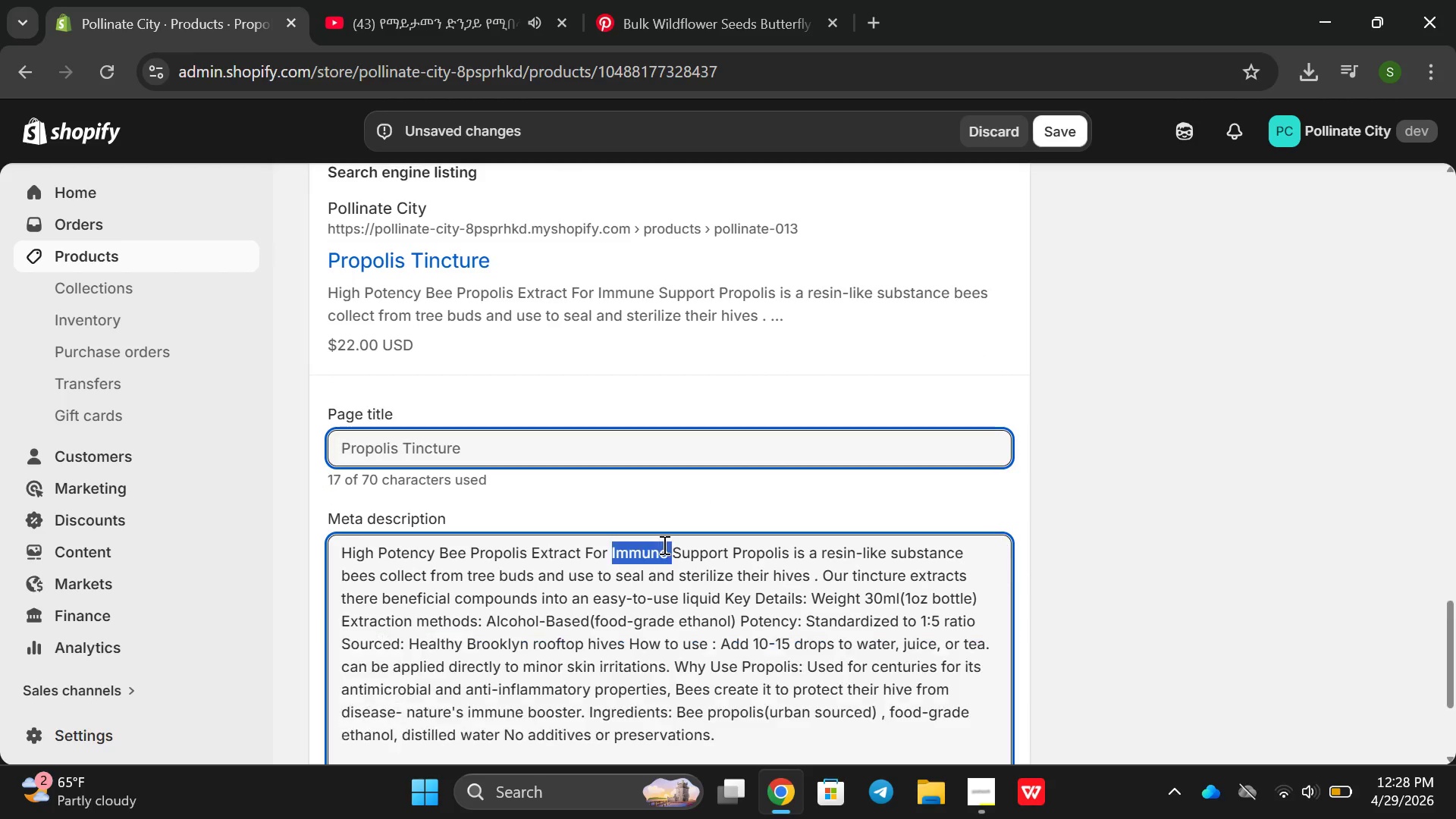 
double_click([663, 544])
 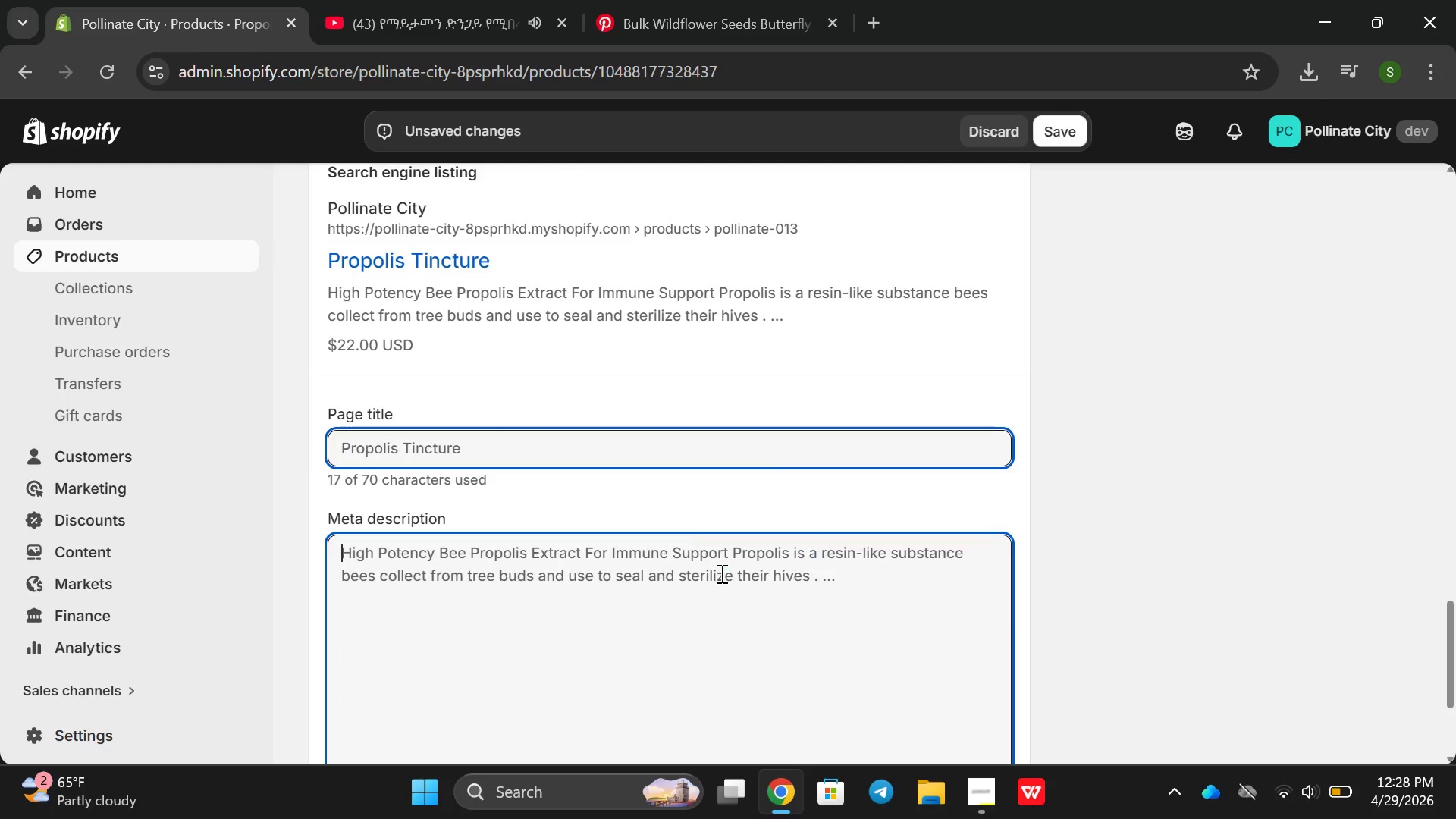 
key(Backspace)
 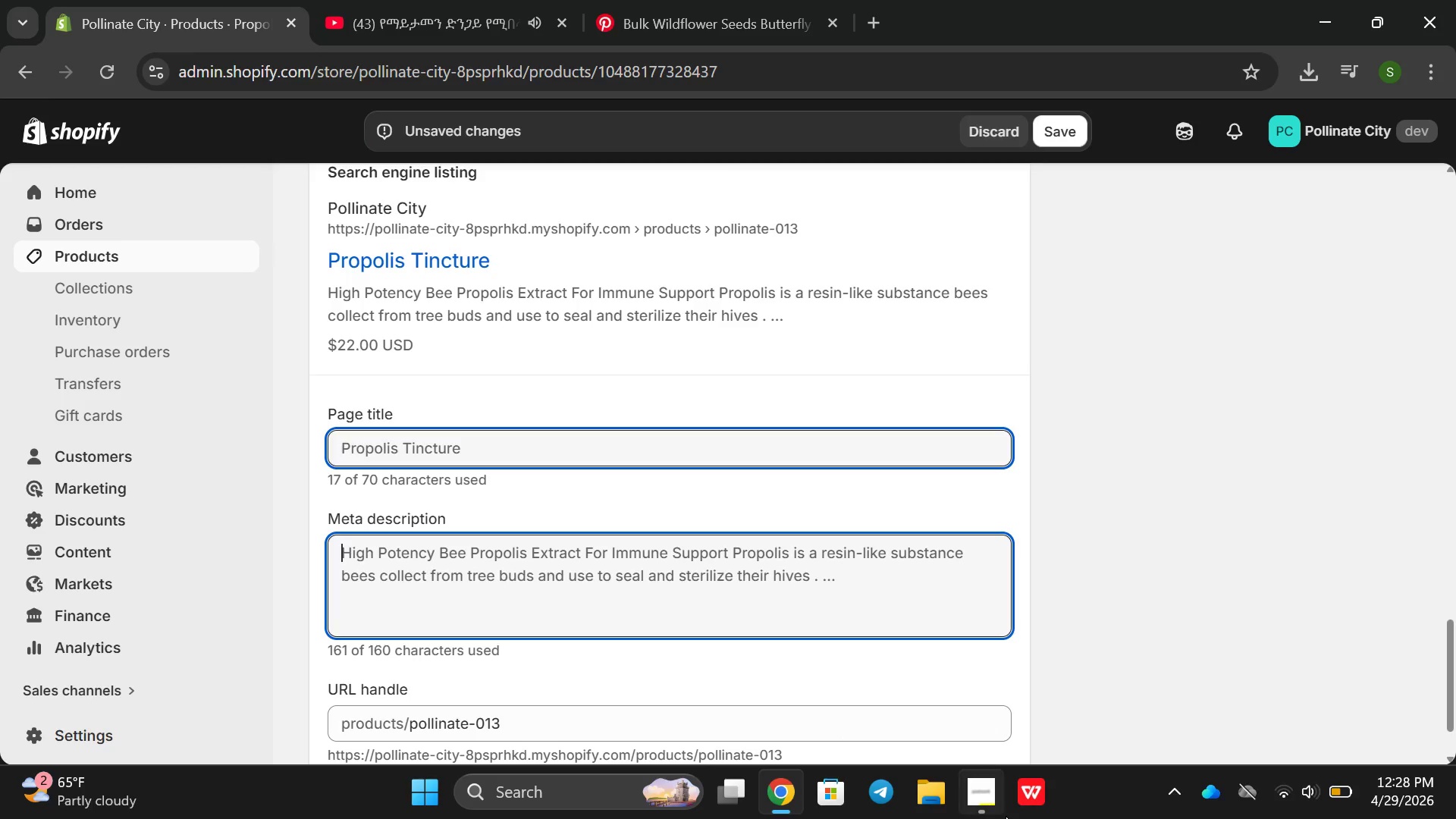 
left_click([986, 810])